 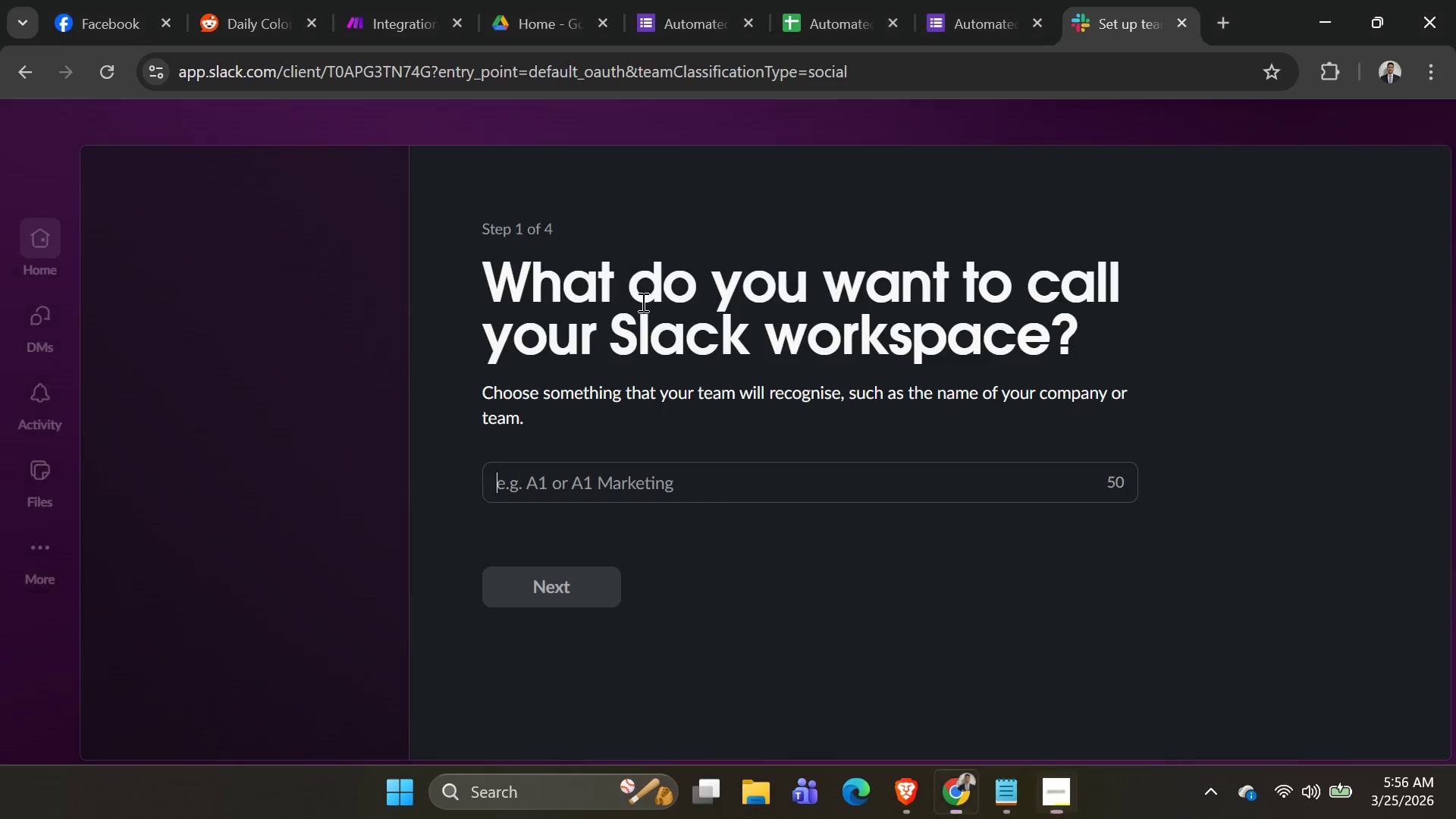 
left_click([629, 473])
 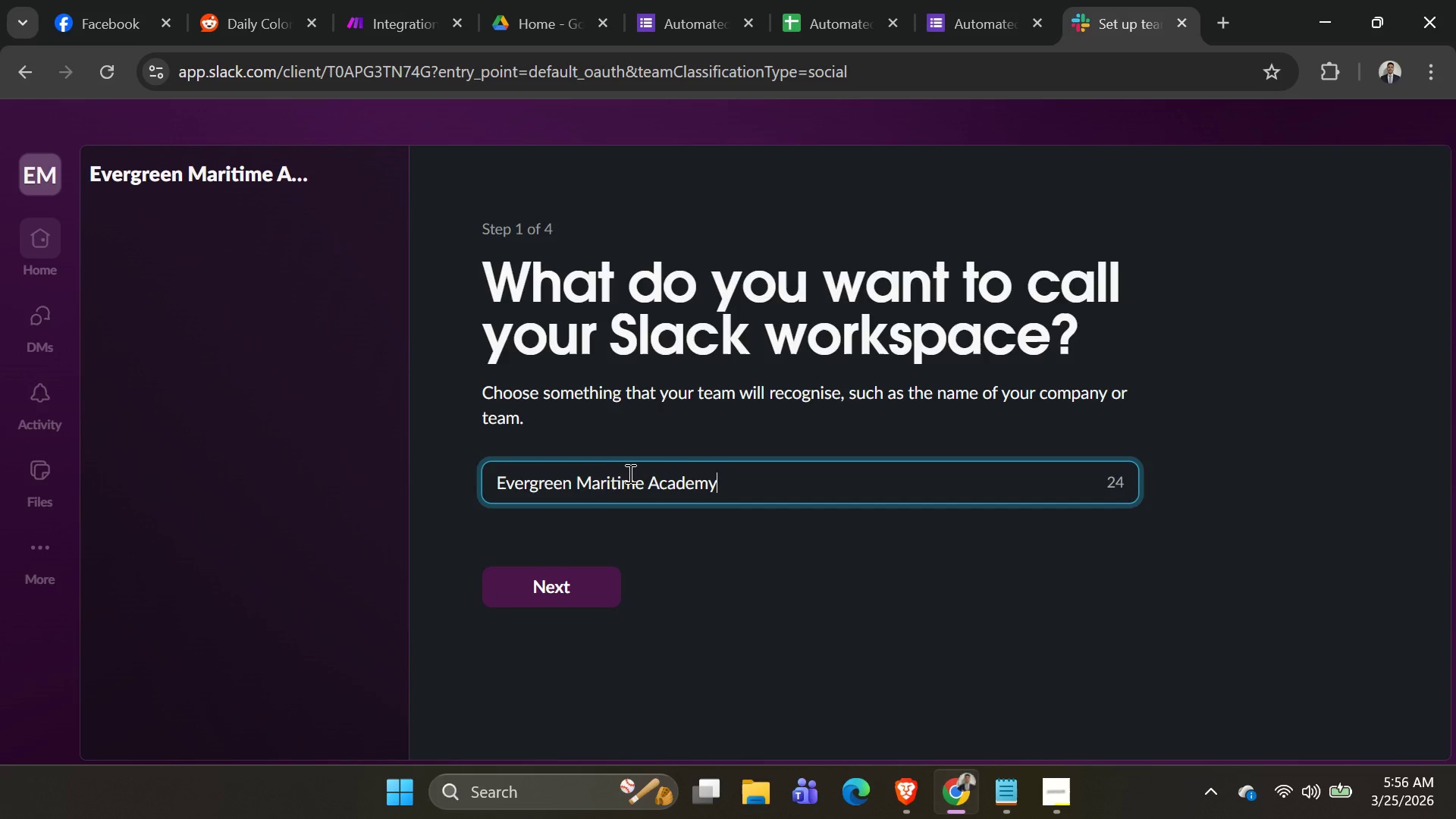 
key(Control+V)
 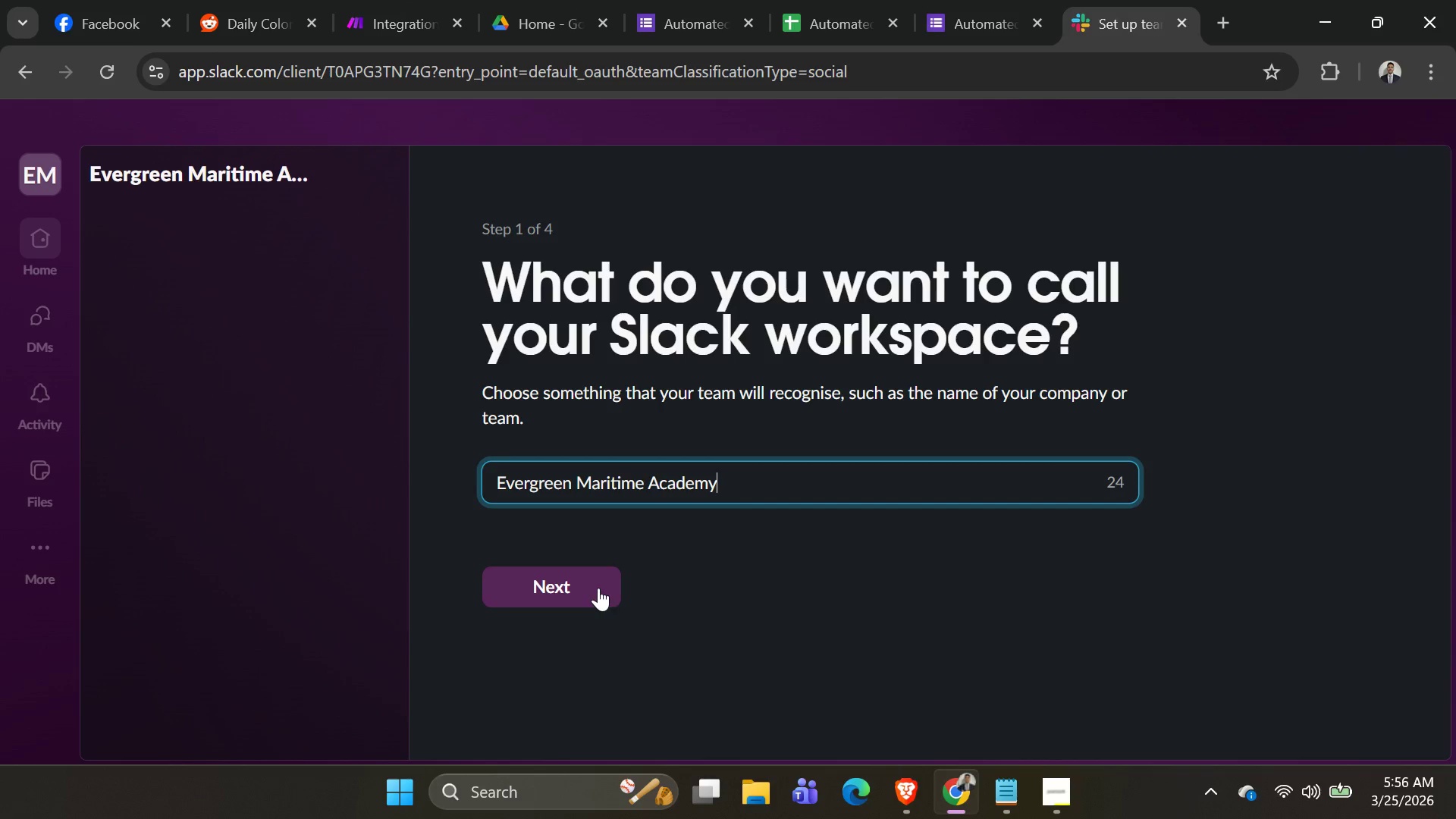 
left_click([598, 588])
 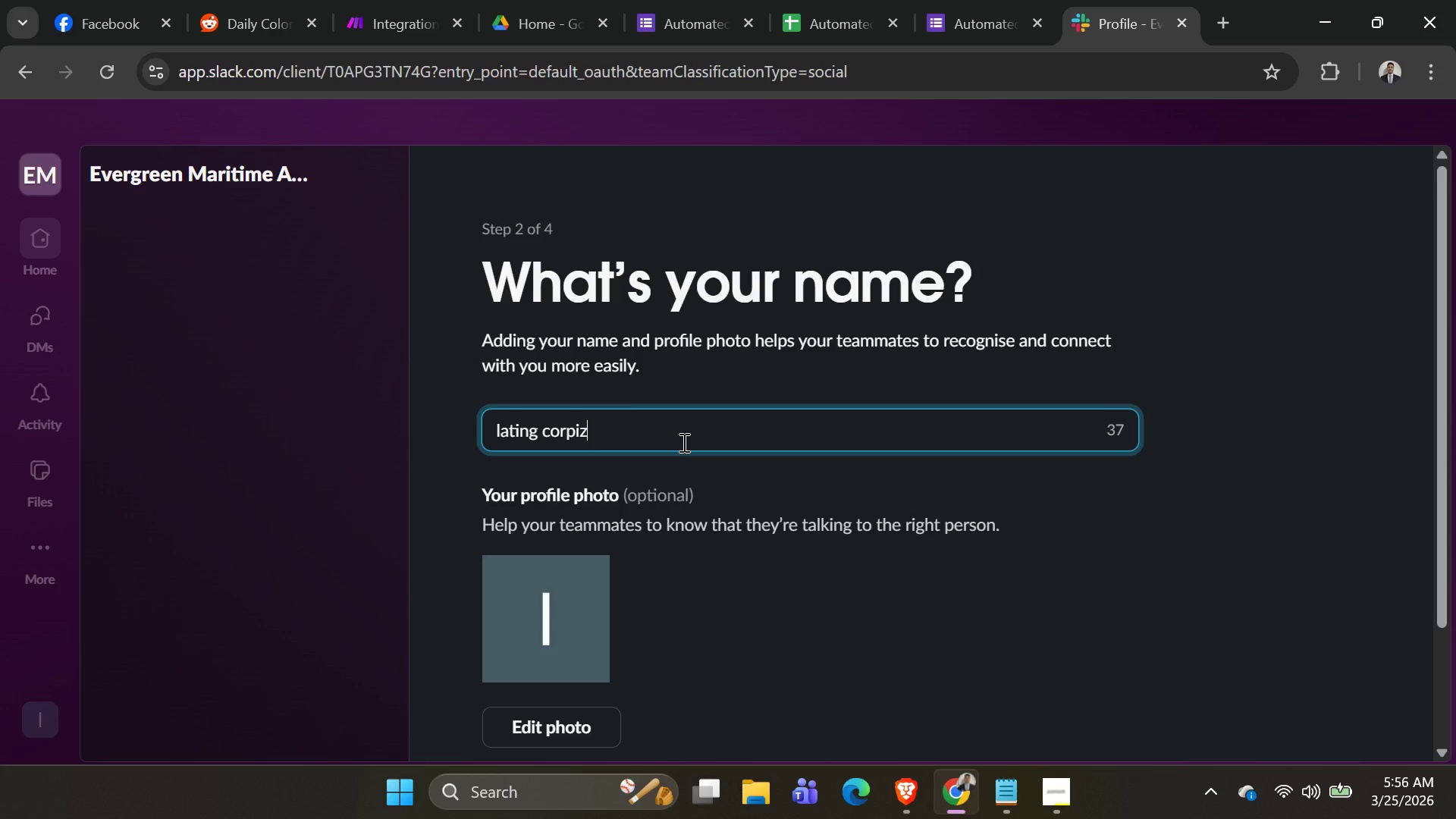 
scroll: coordinate [670, 580], scroll_direction: down, amount: 1.0
 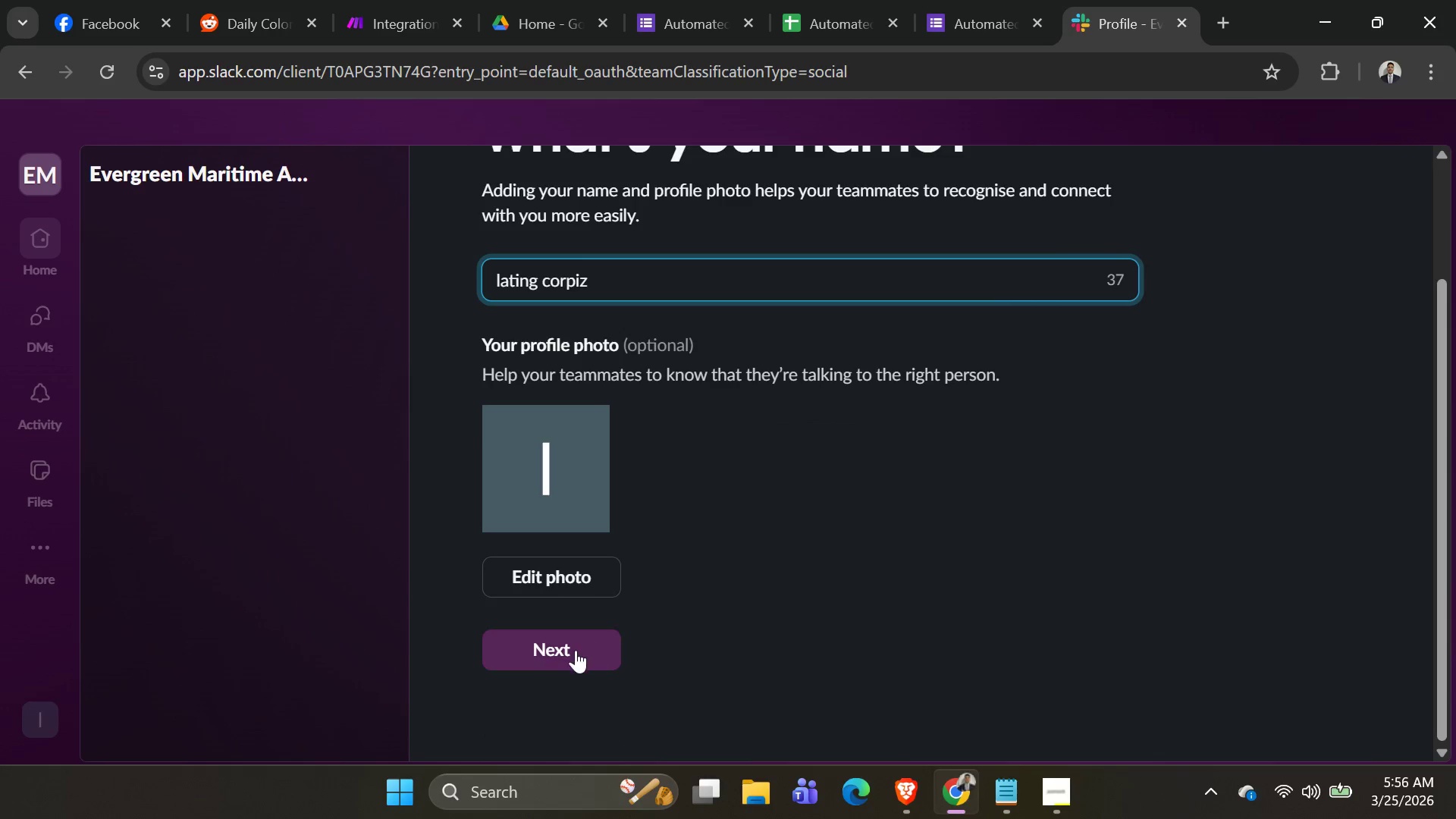 
left_click([557, 654])
 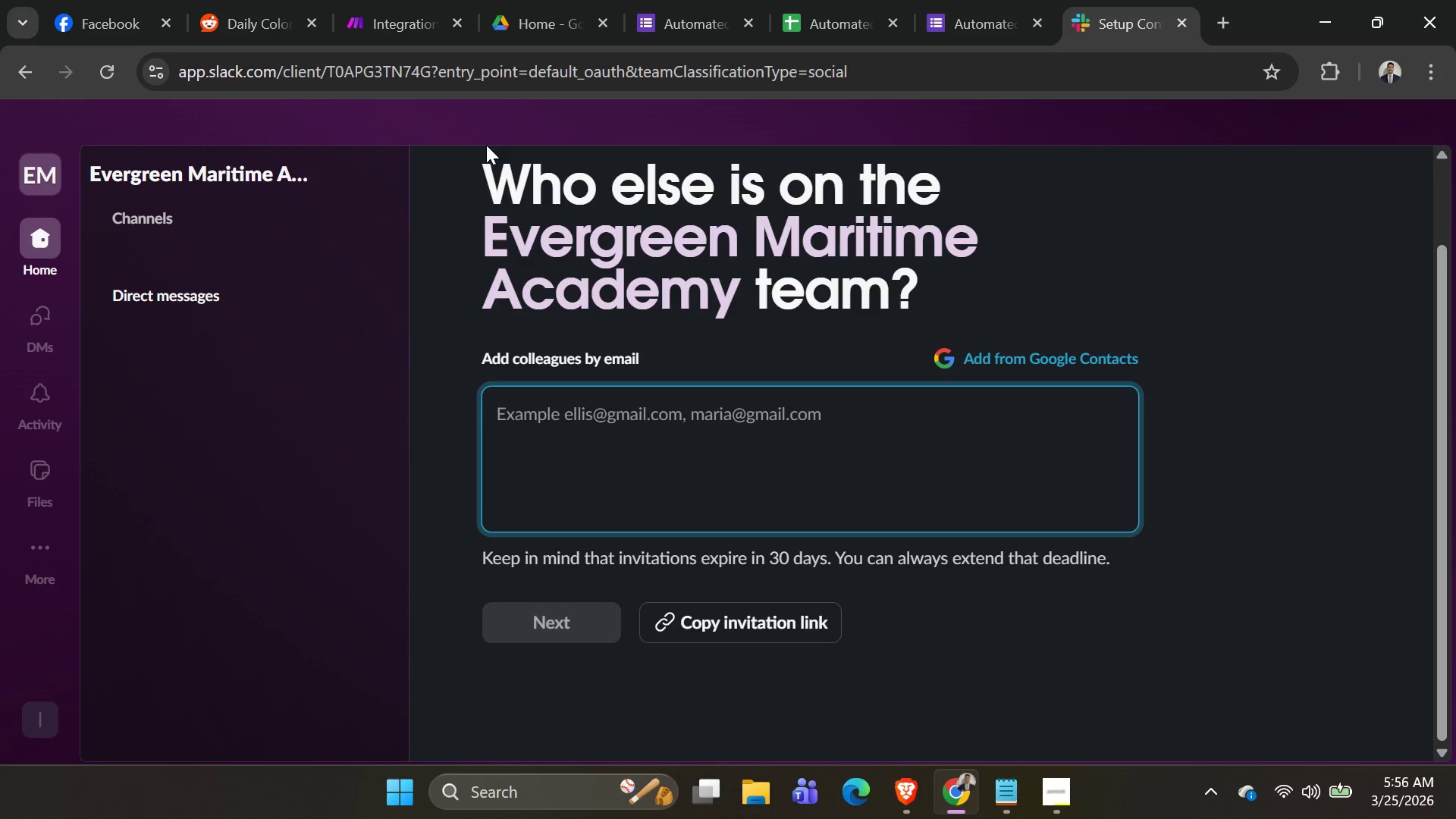 
key(M)
 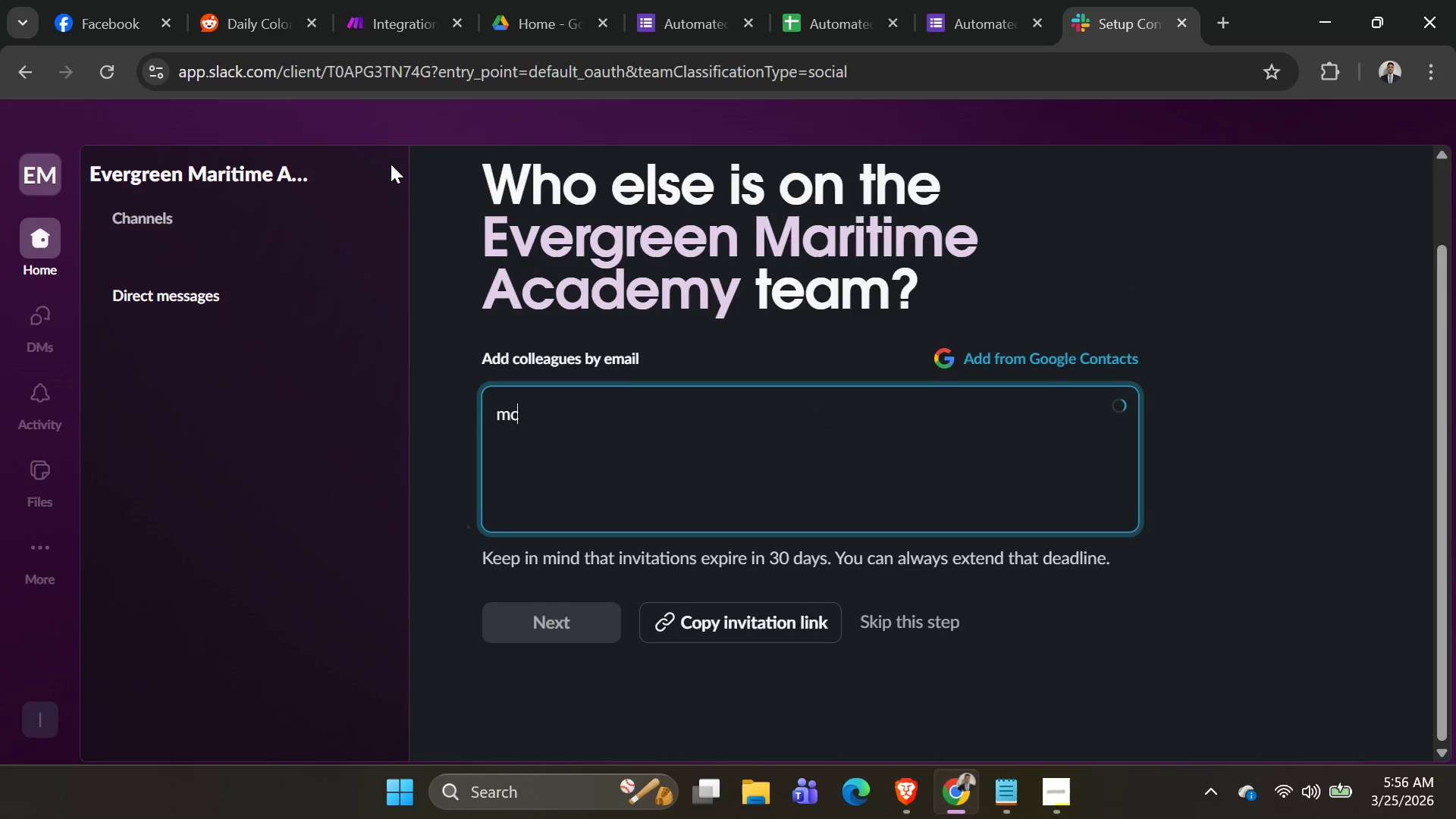 
type(cajme)
 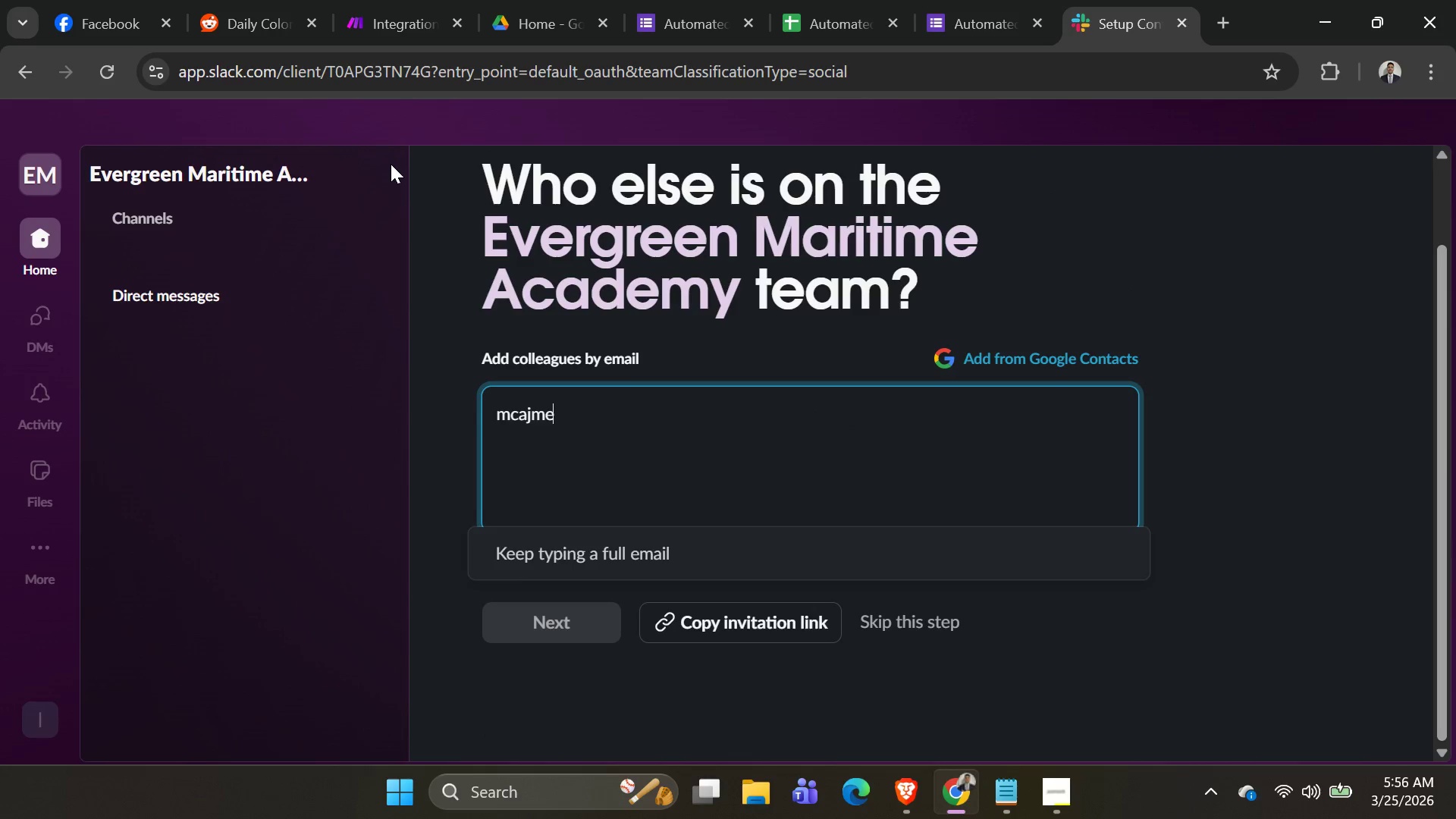 
hold_key(key=Backspace, duration=0.91)
 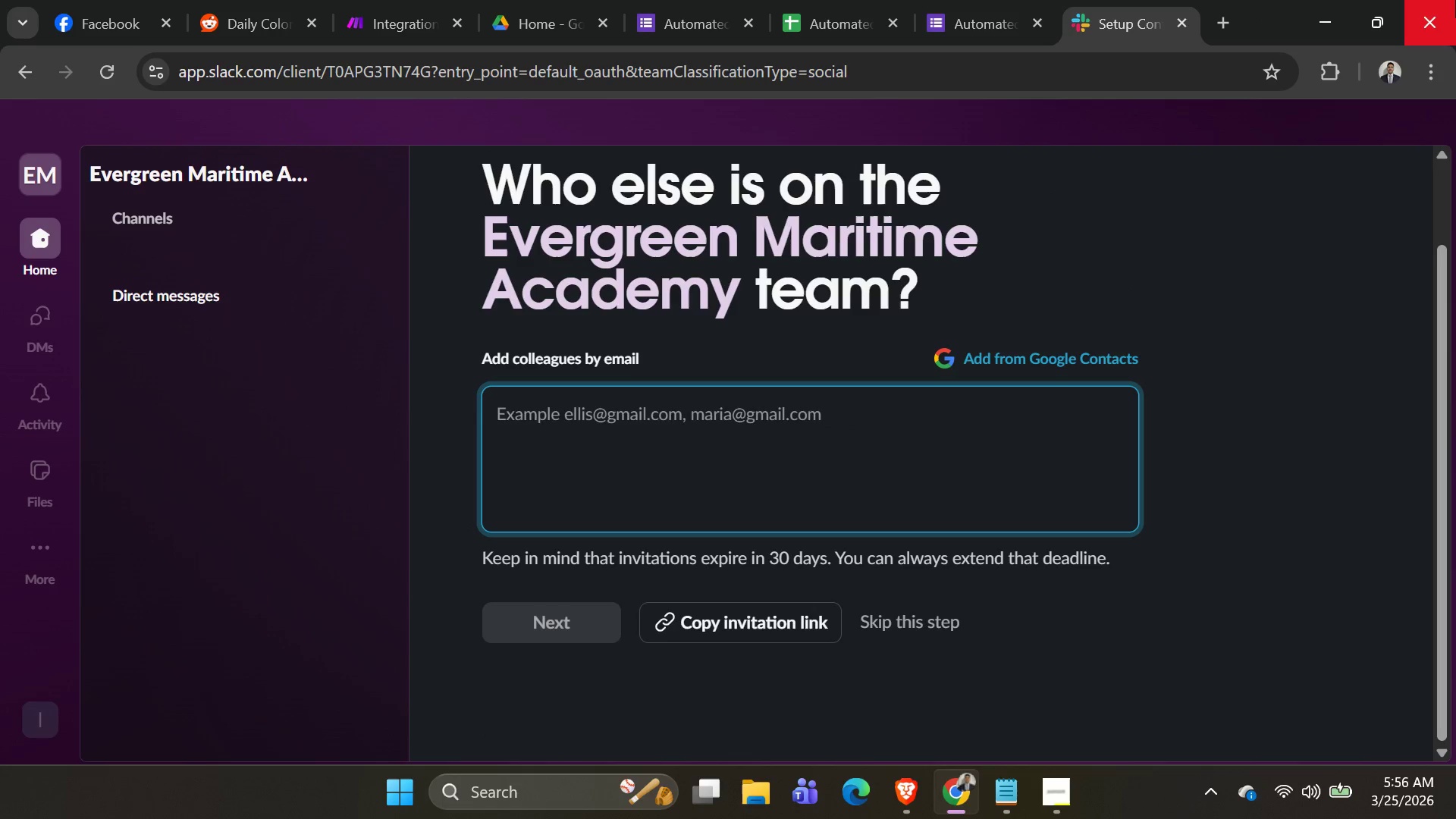 
type(mendigorincookie@gm)
 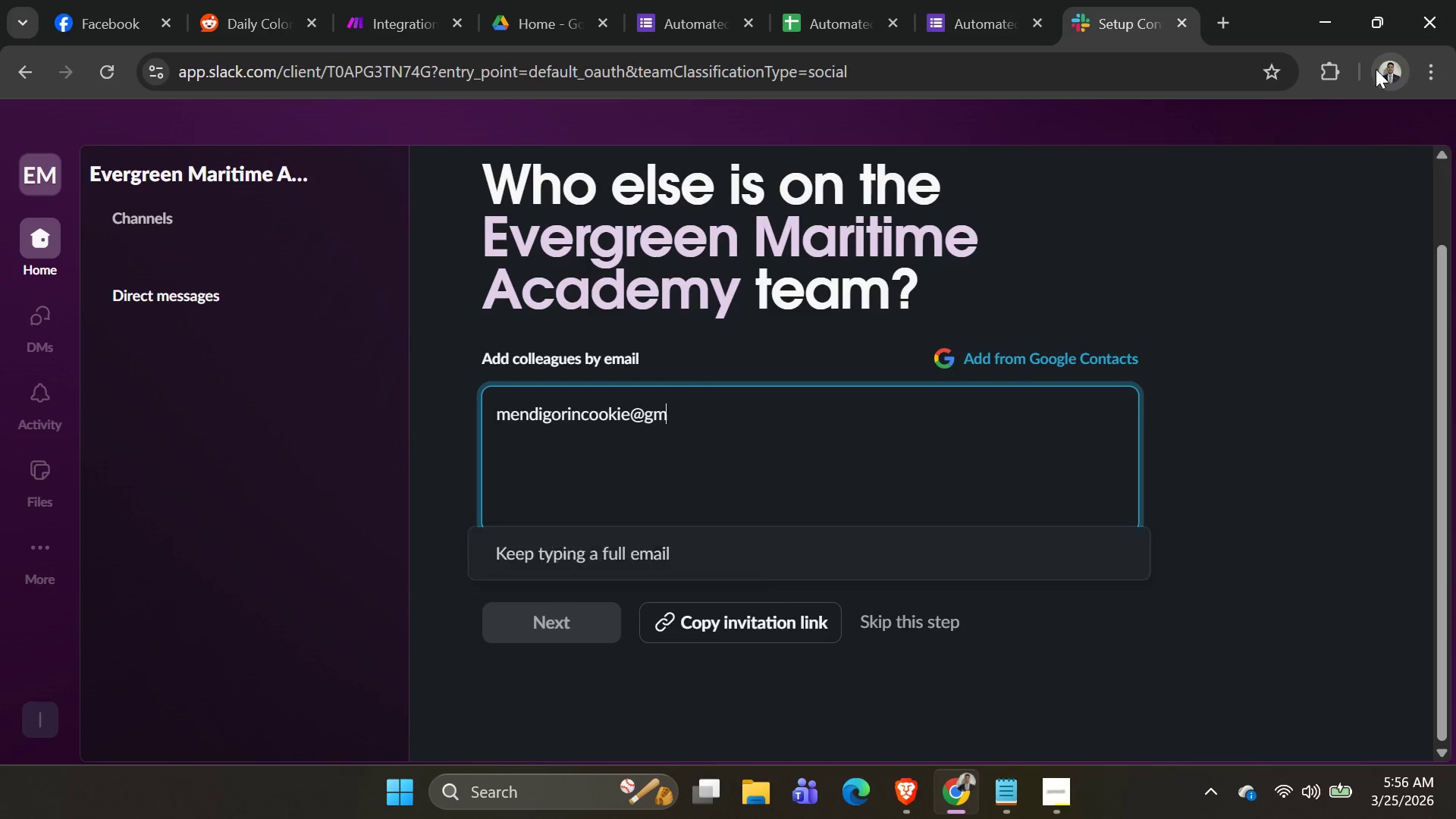 
type(ail)
 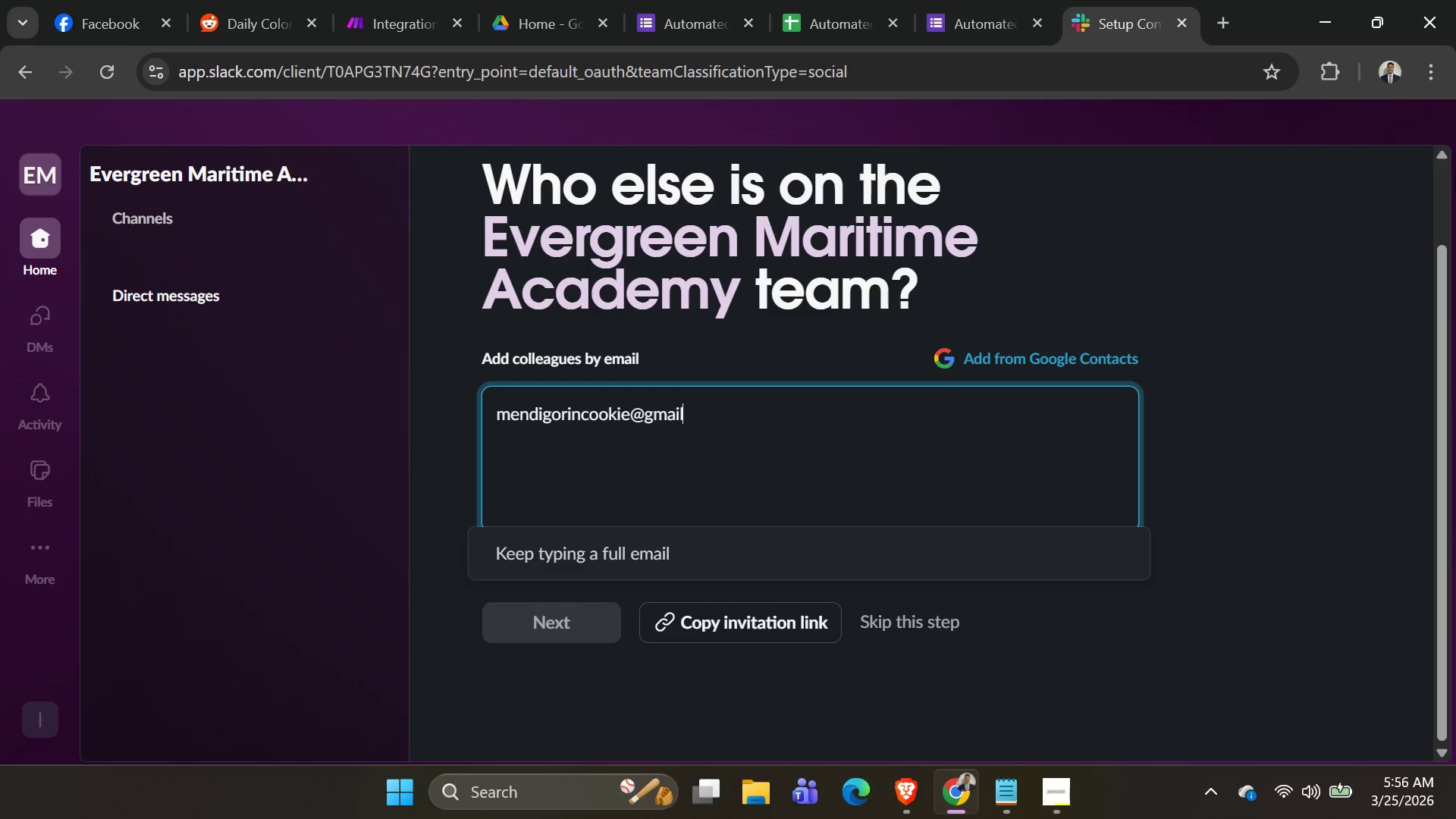 
type(.com)
 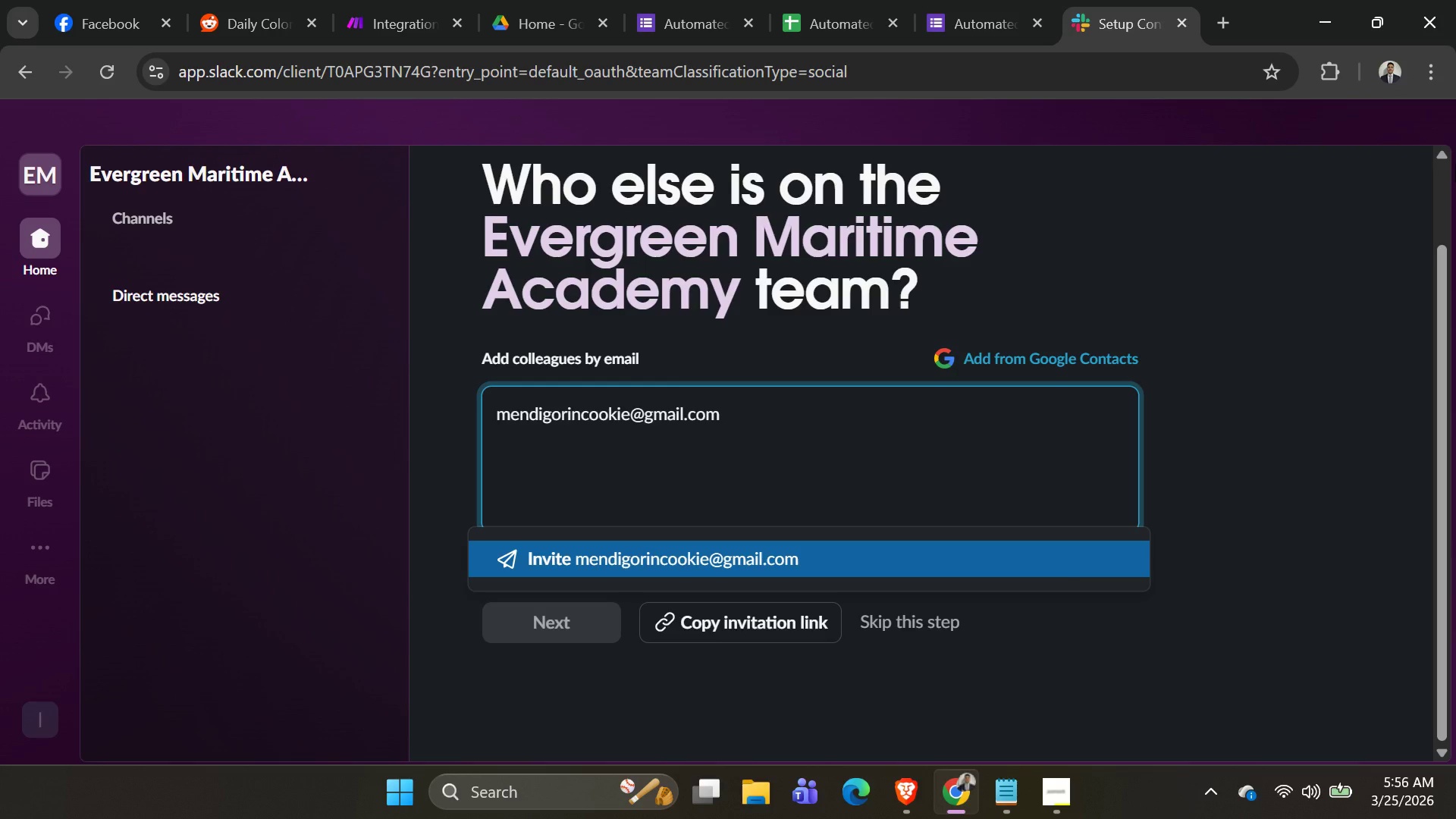 
key(Enter)
 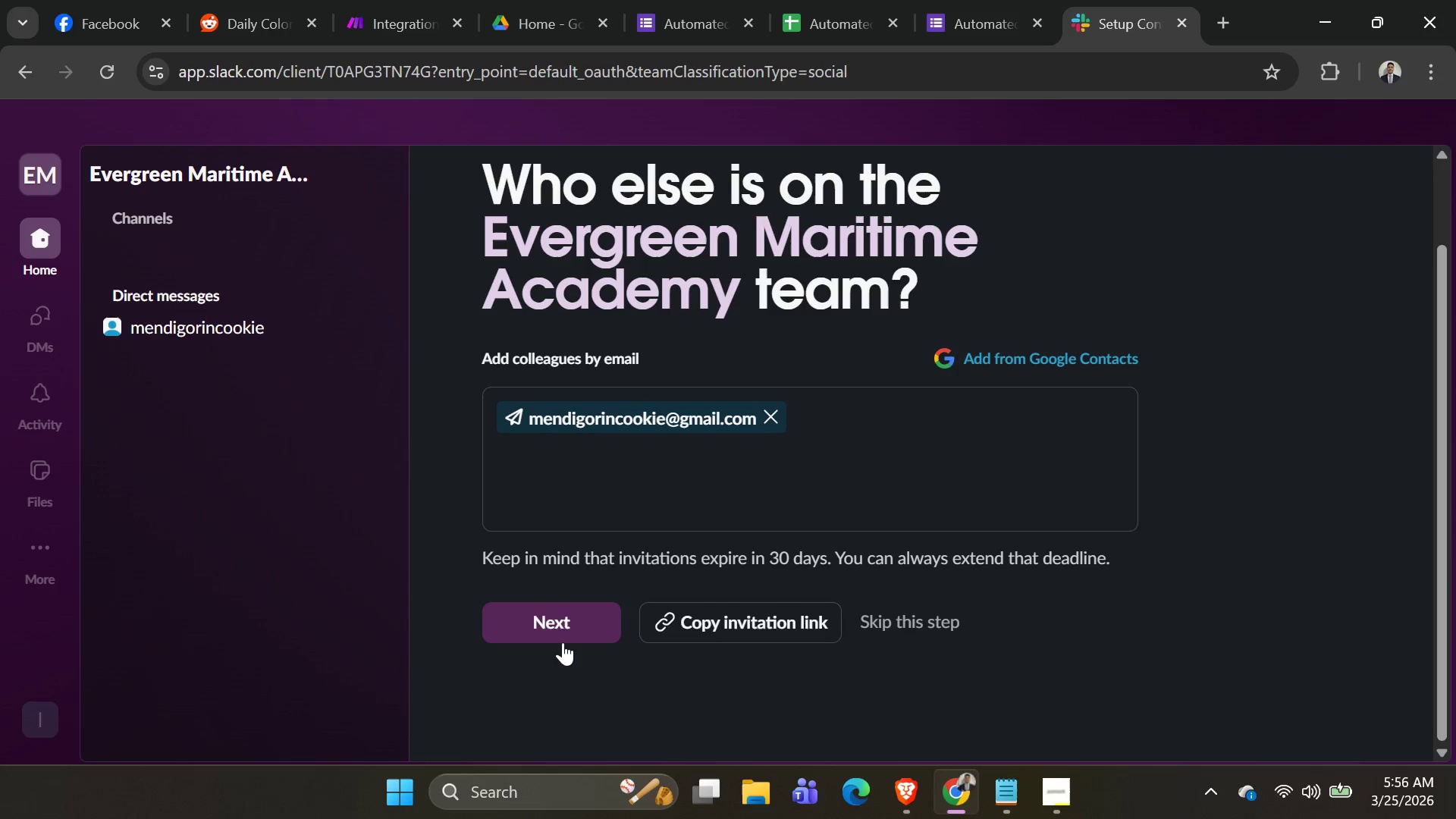 
left_click([554, 640])
 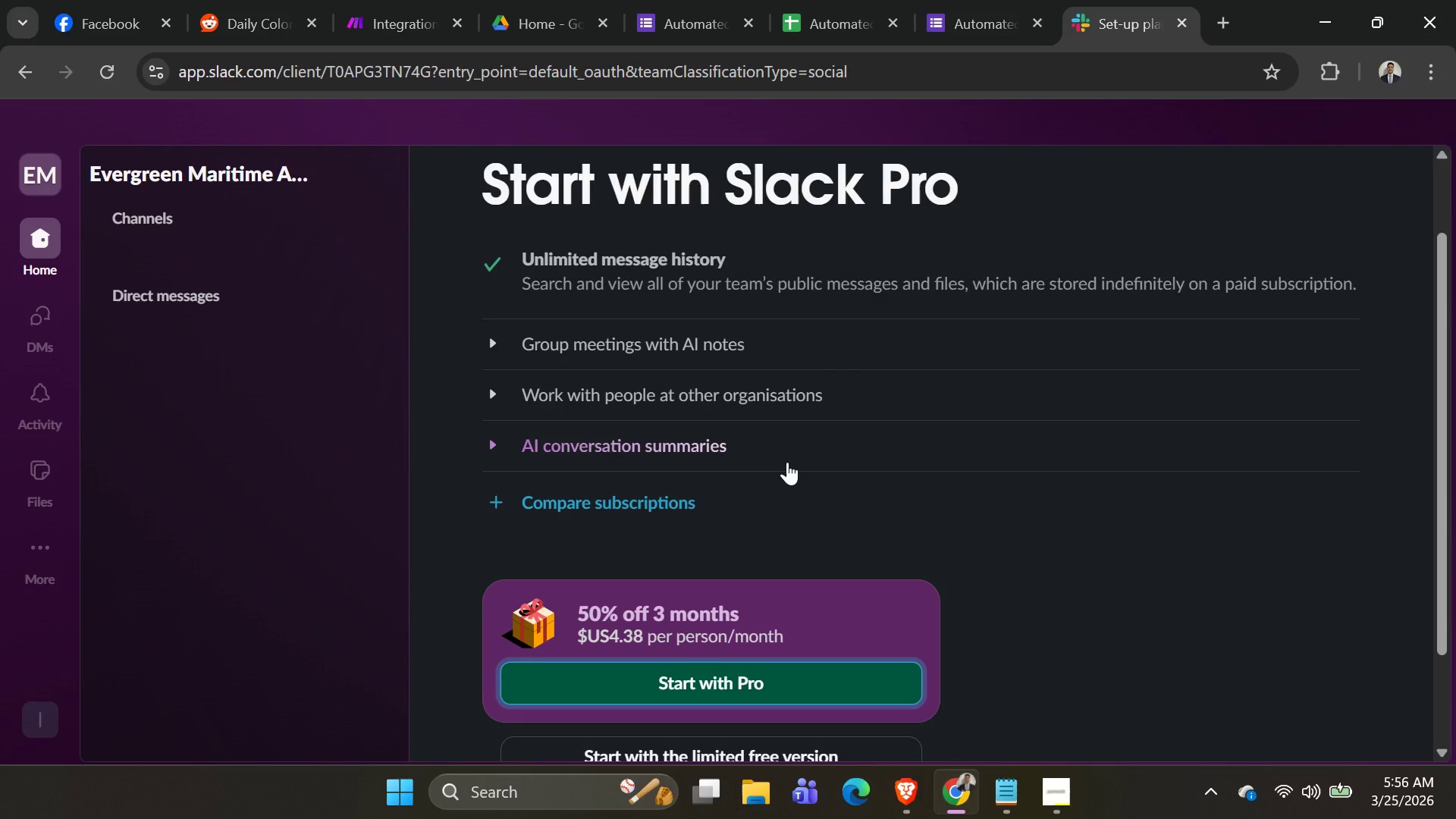 
scroll: coordinate [793, 459], scroll_direction: down, amount: 3.0
 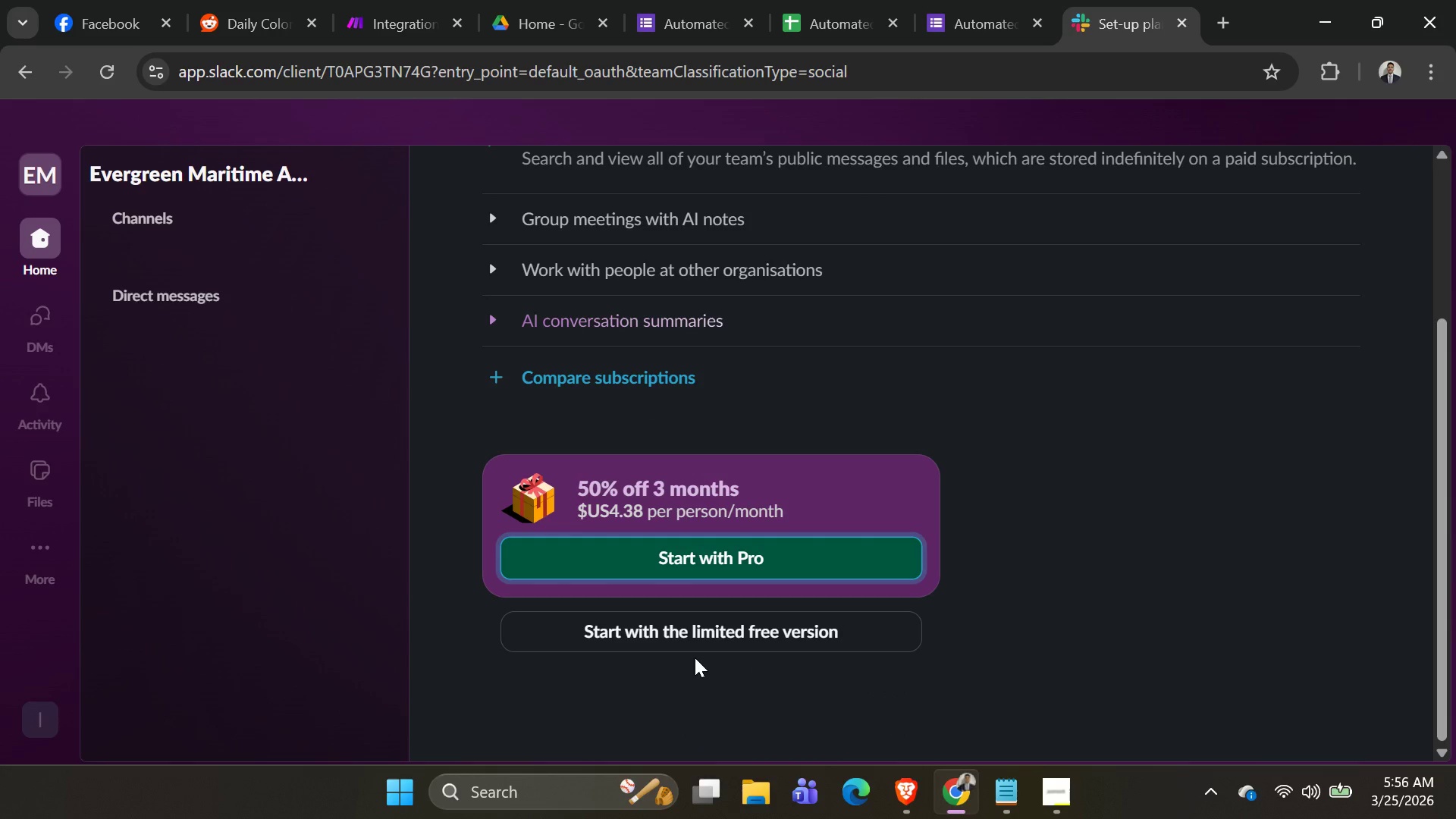 
left_click([696, 642])
 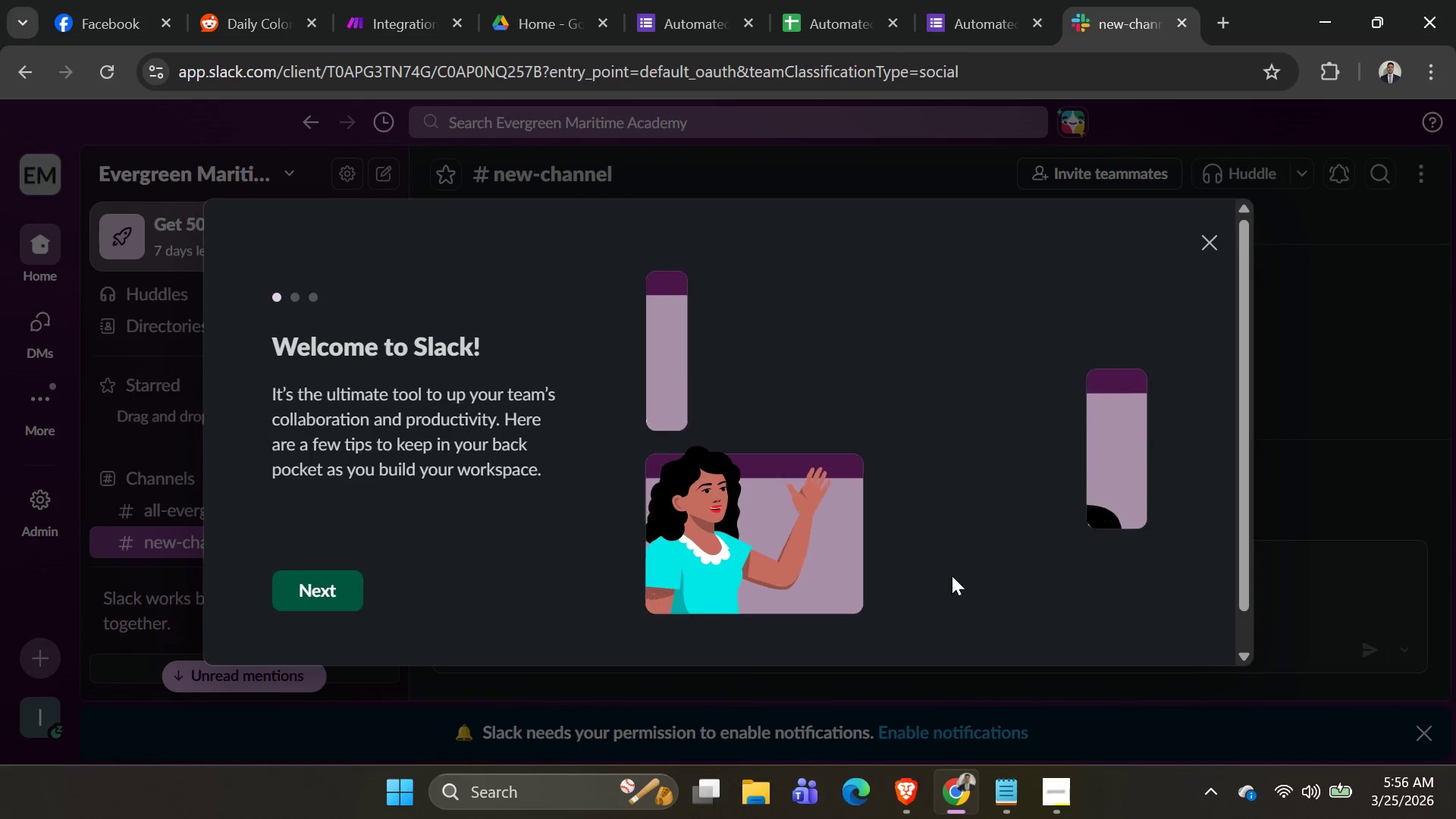 
wait(6.17)
 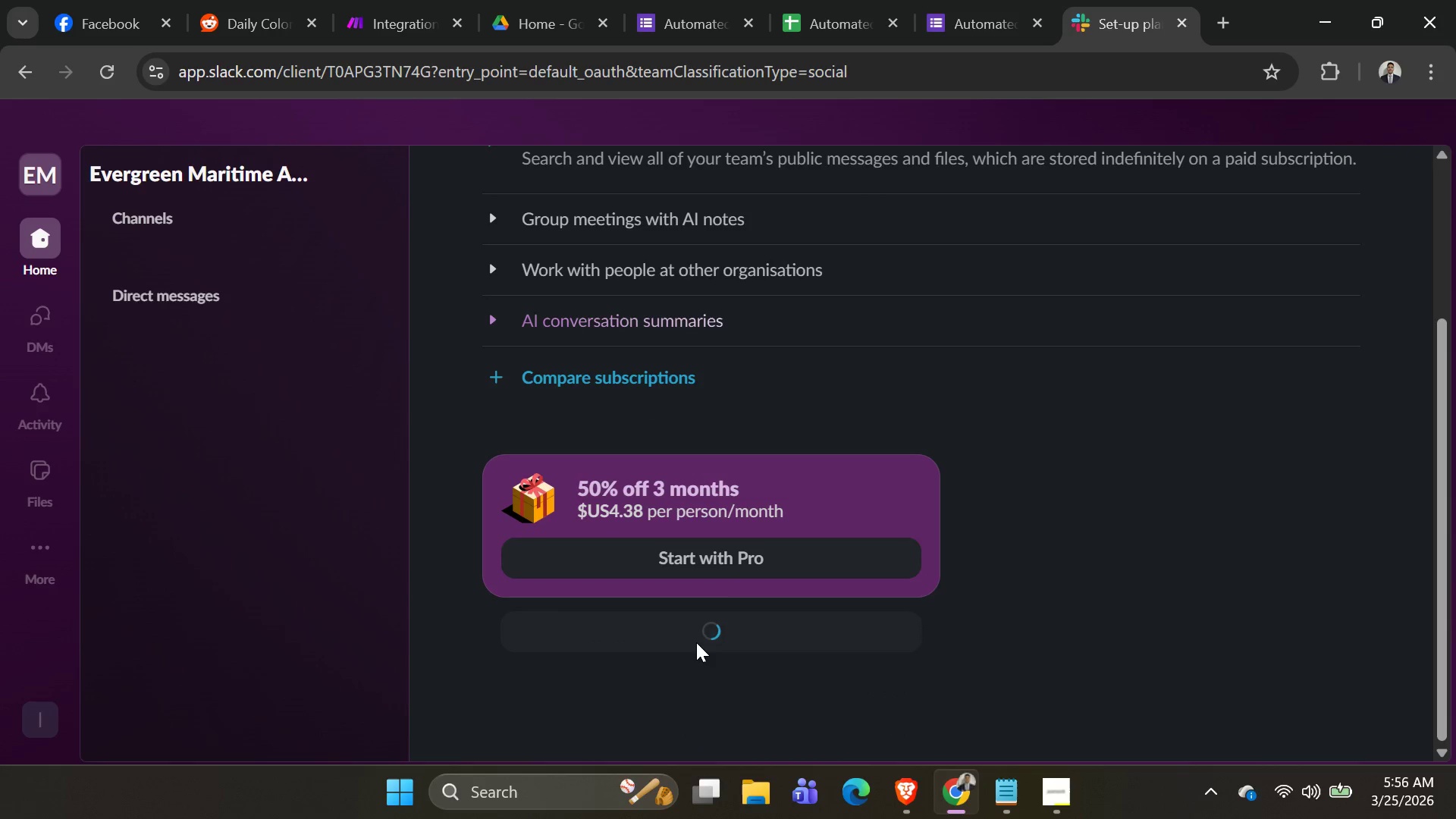 
left_click([300, 602])
 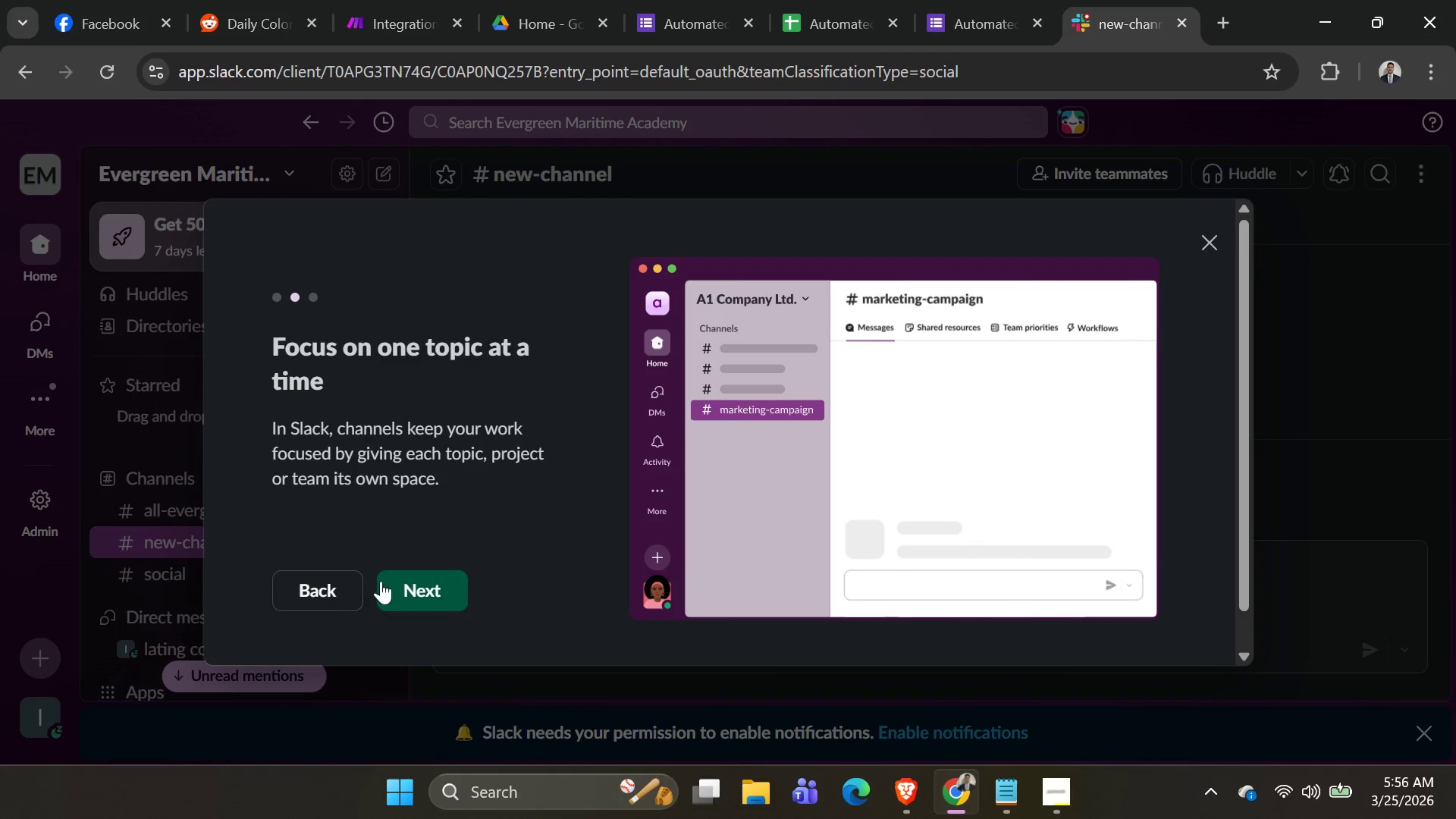 
left_click([408, 581])
 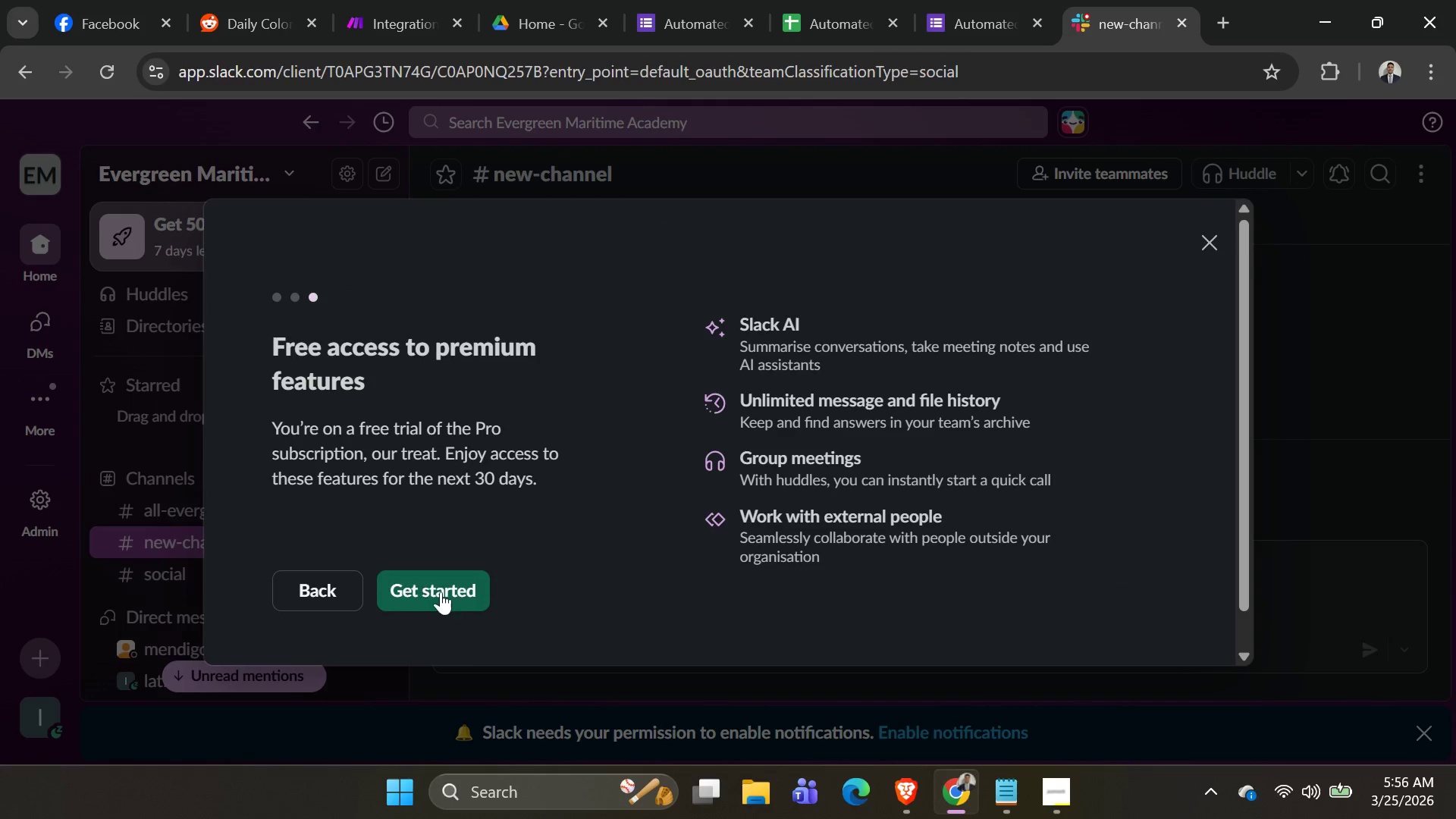 
left_click([442, 592])
 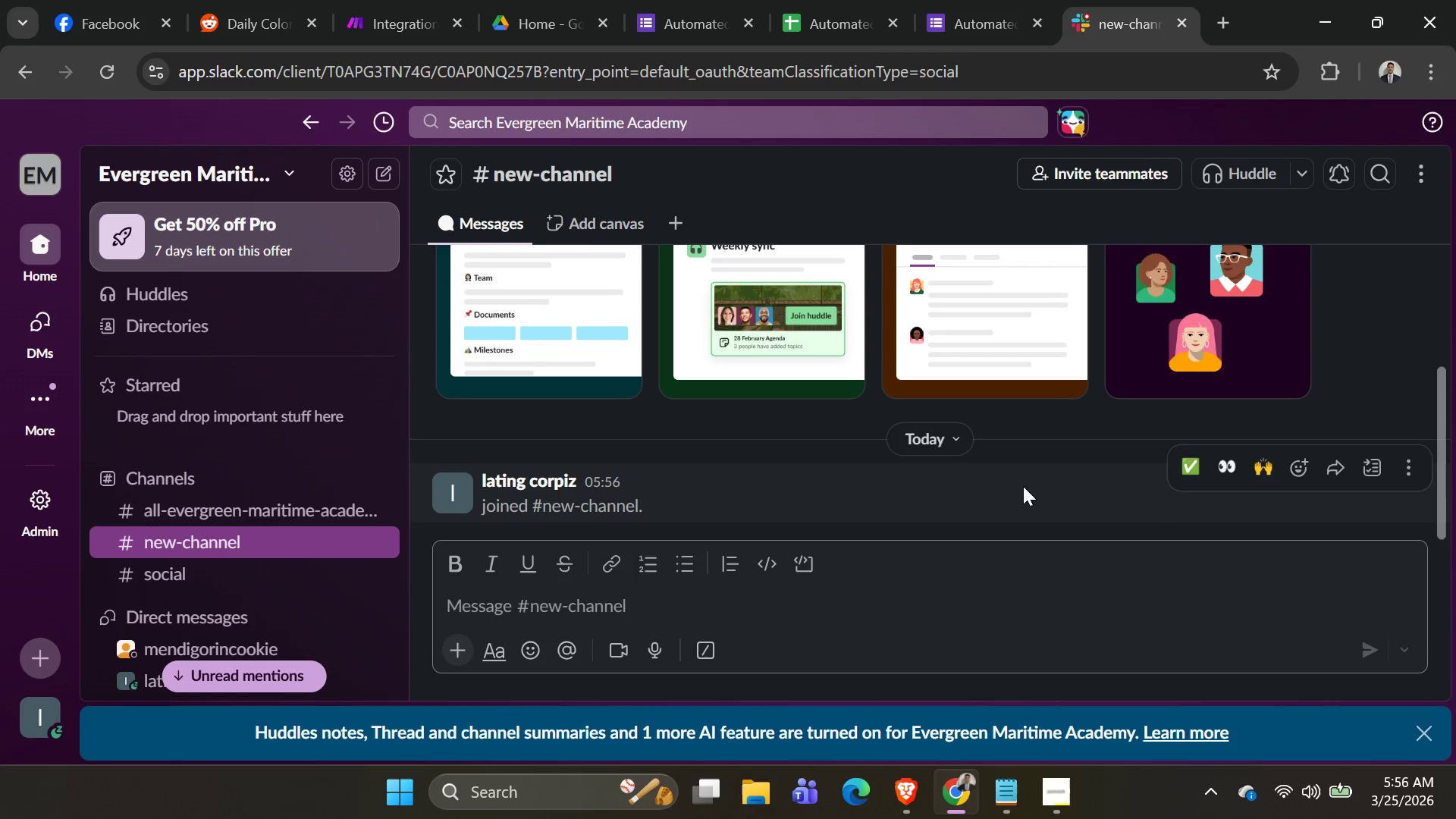 
scroll: coordinate [995, 511], scroll_direction: down, amount: 4.0
 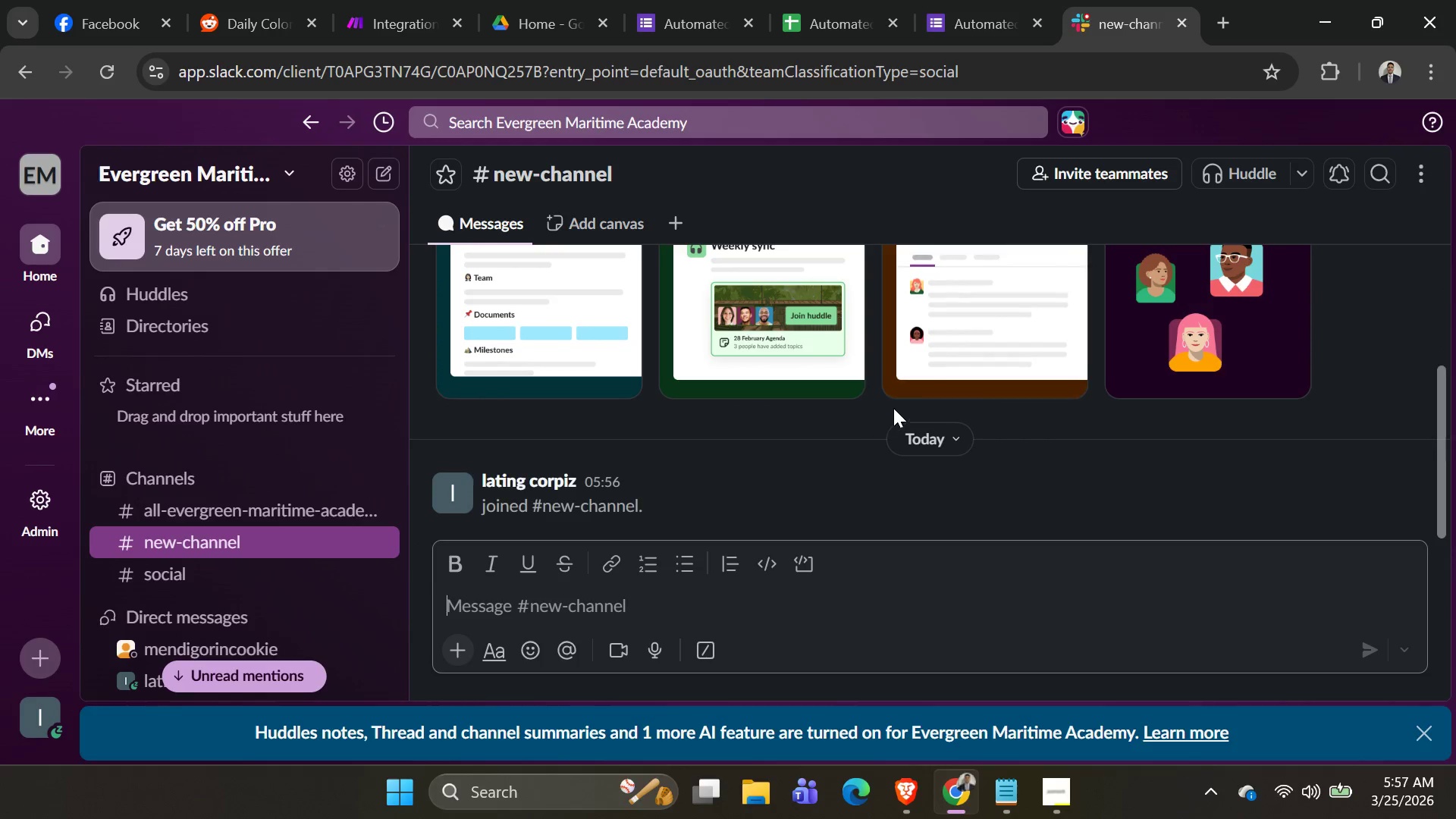 
scroll: coordinate [792, 359], scroll_direction: up, amount: 6.0
 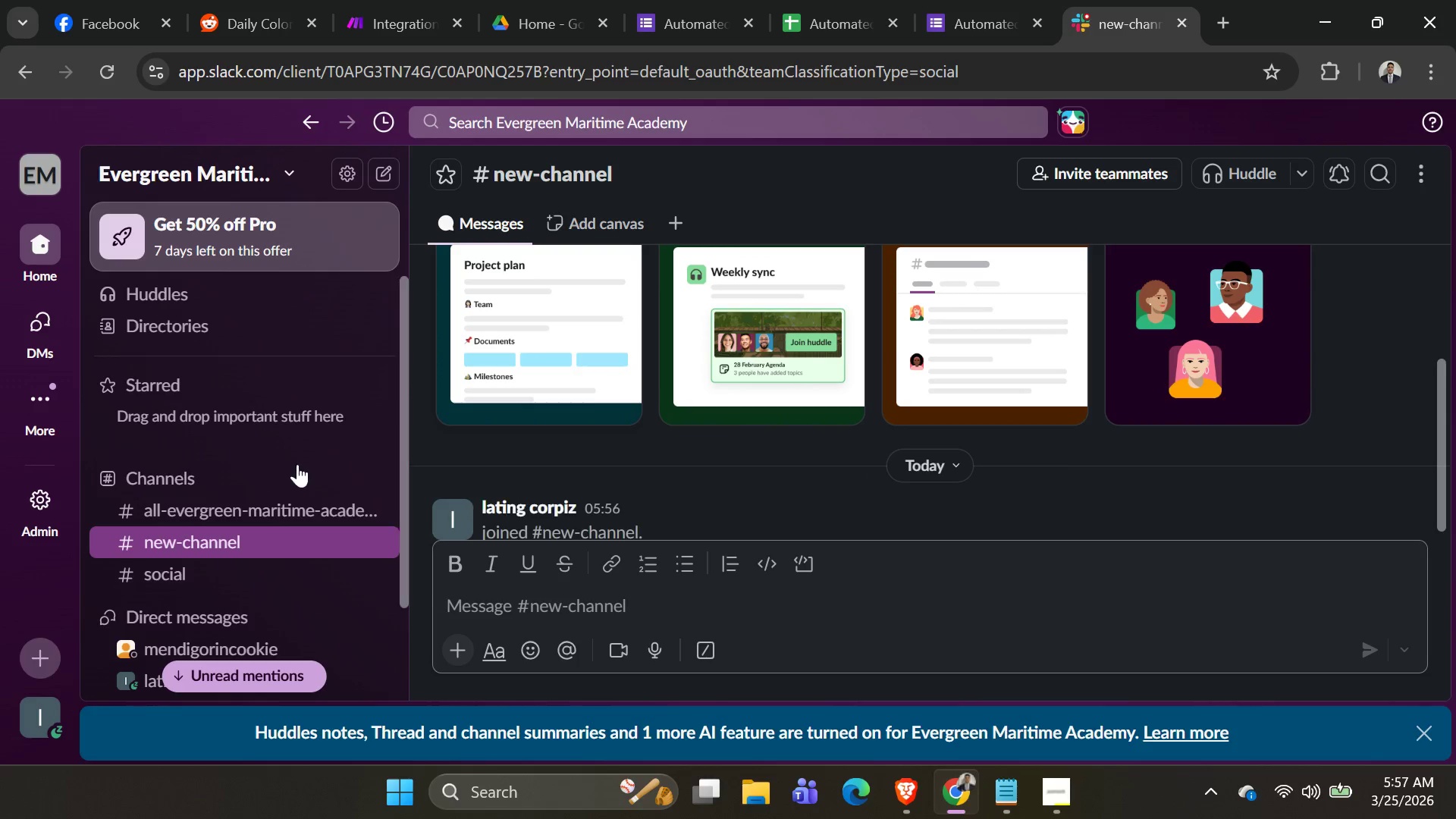 
scroll: coordinate [297, 480], scroll_direction: down, amount: 3.0
 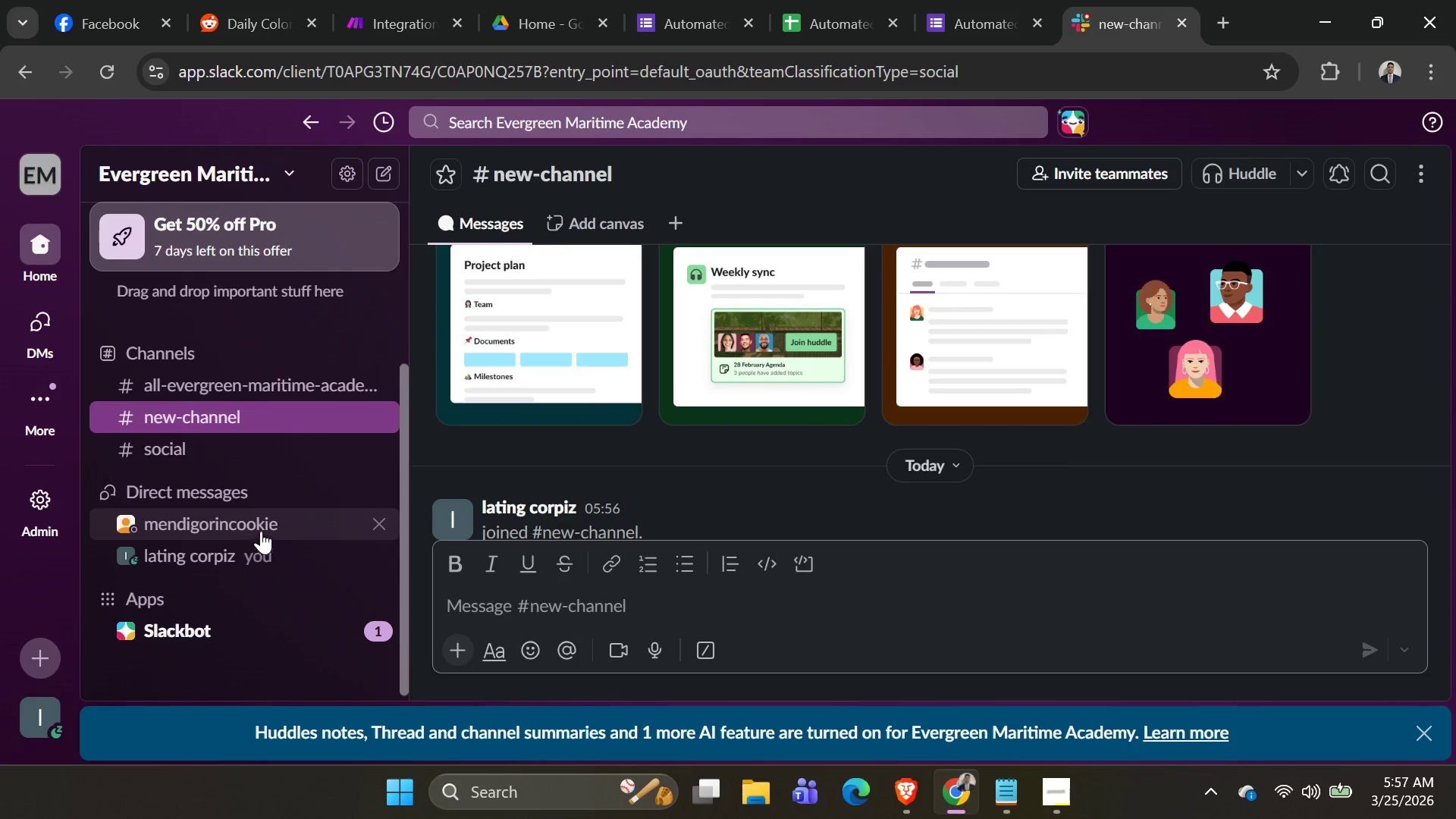 
left_click([287, 390])
 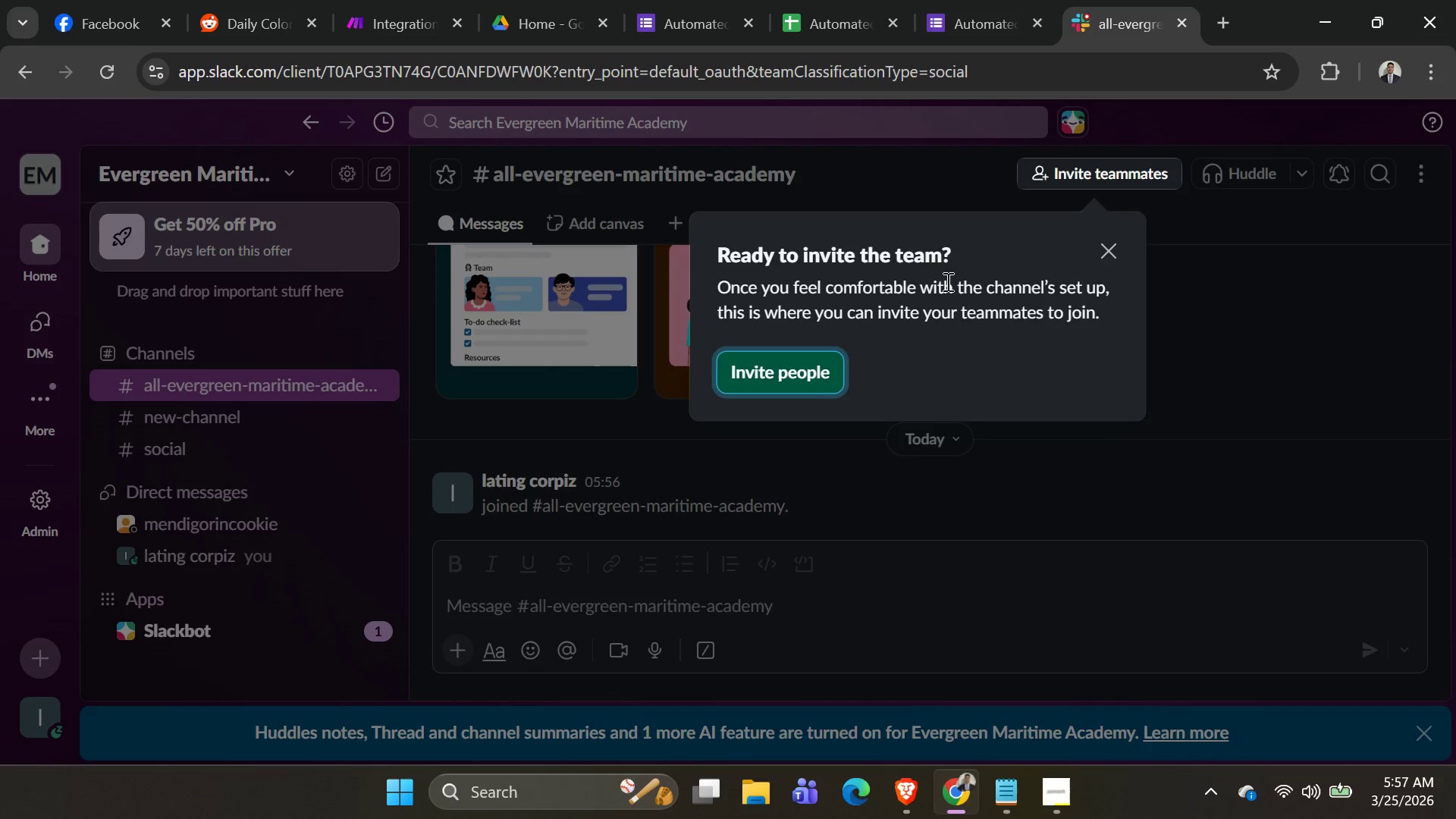 
left_click([1108, 261])
 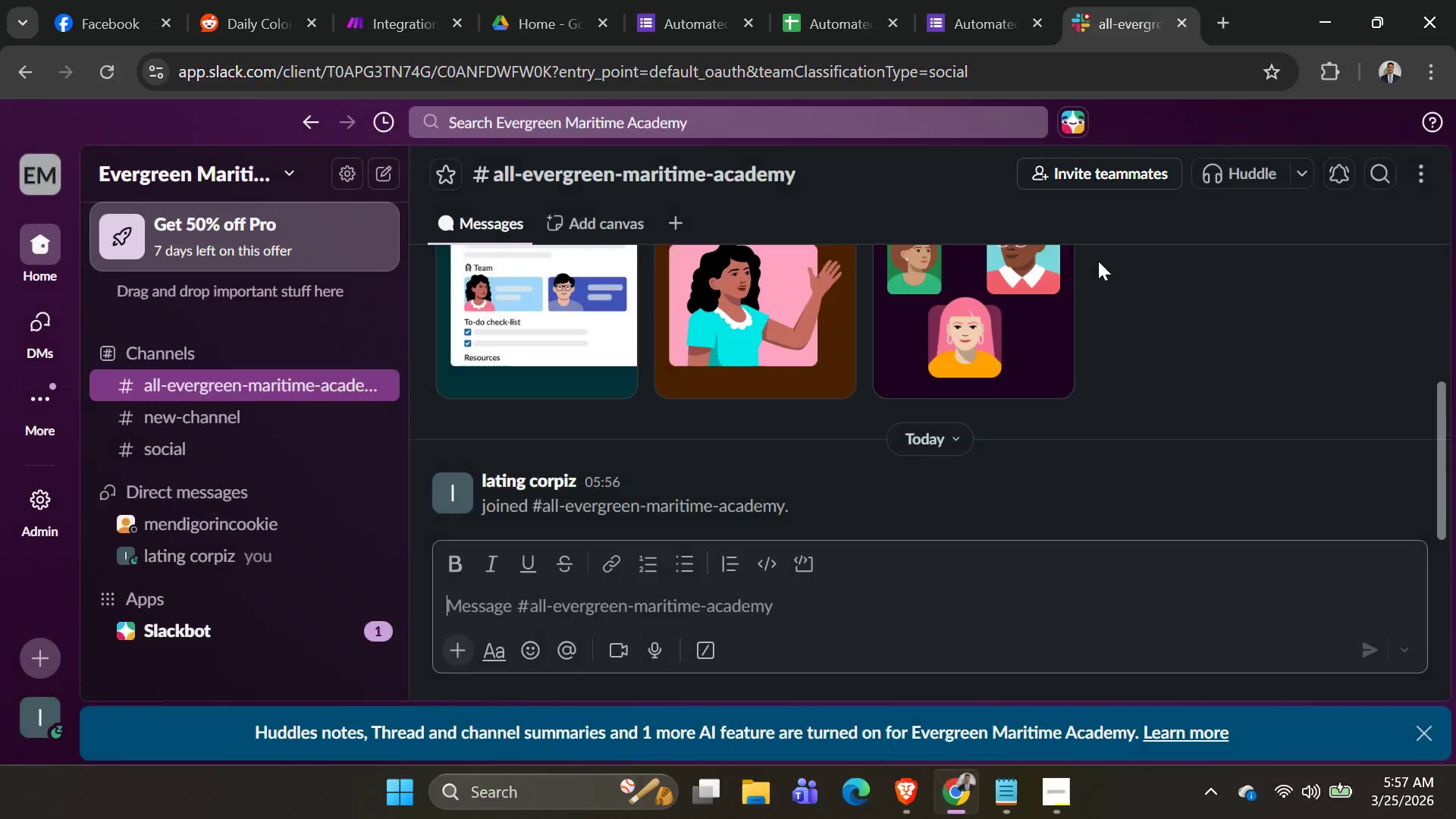 
key(Alt+AltLeft)
 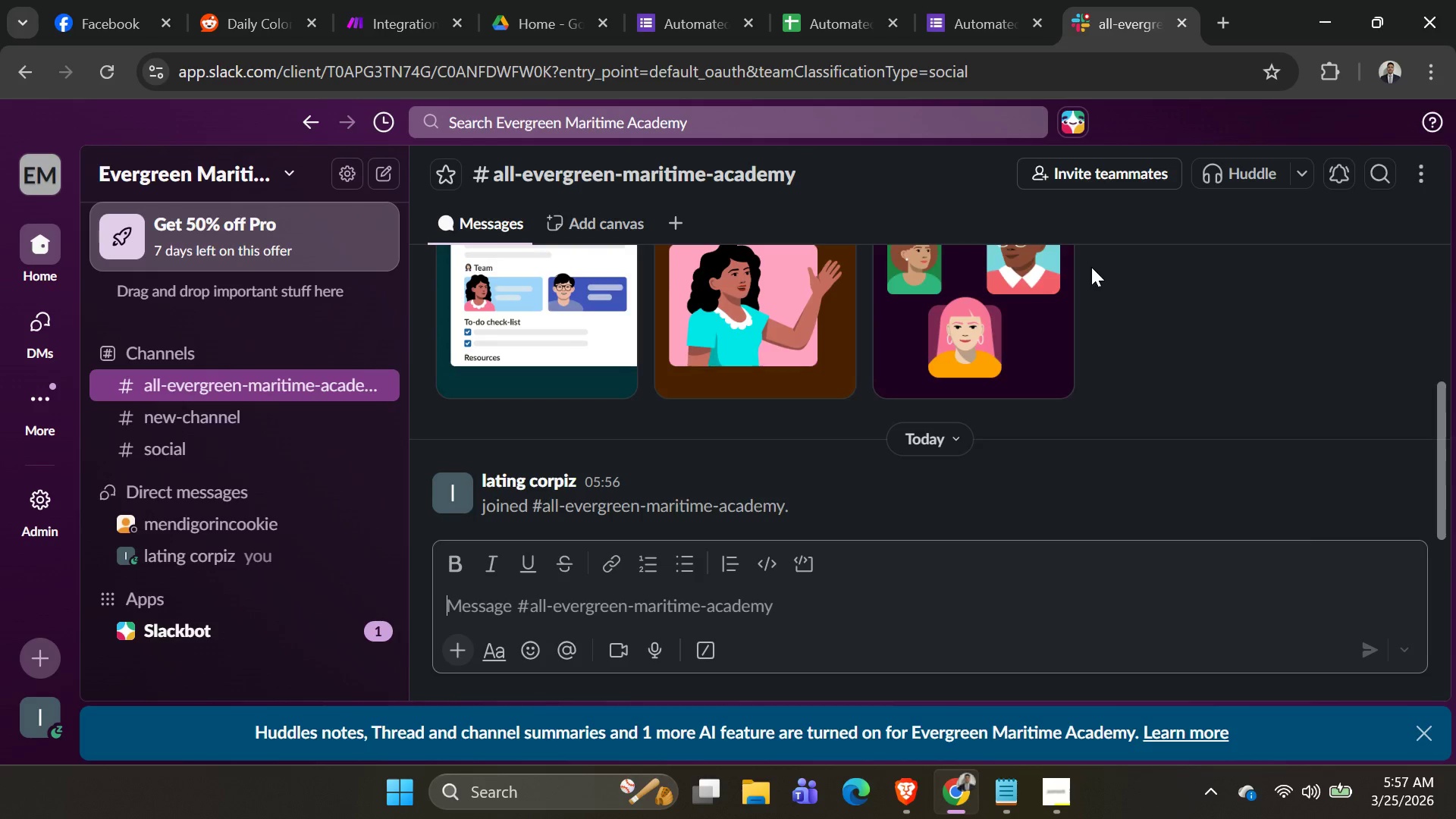 
key(Alt+Tab)